 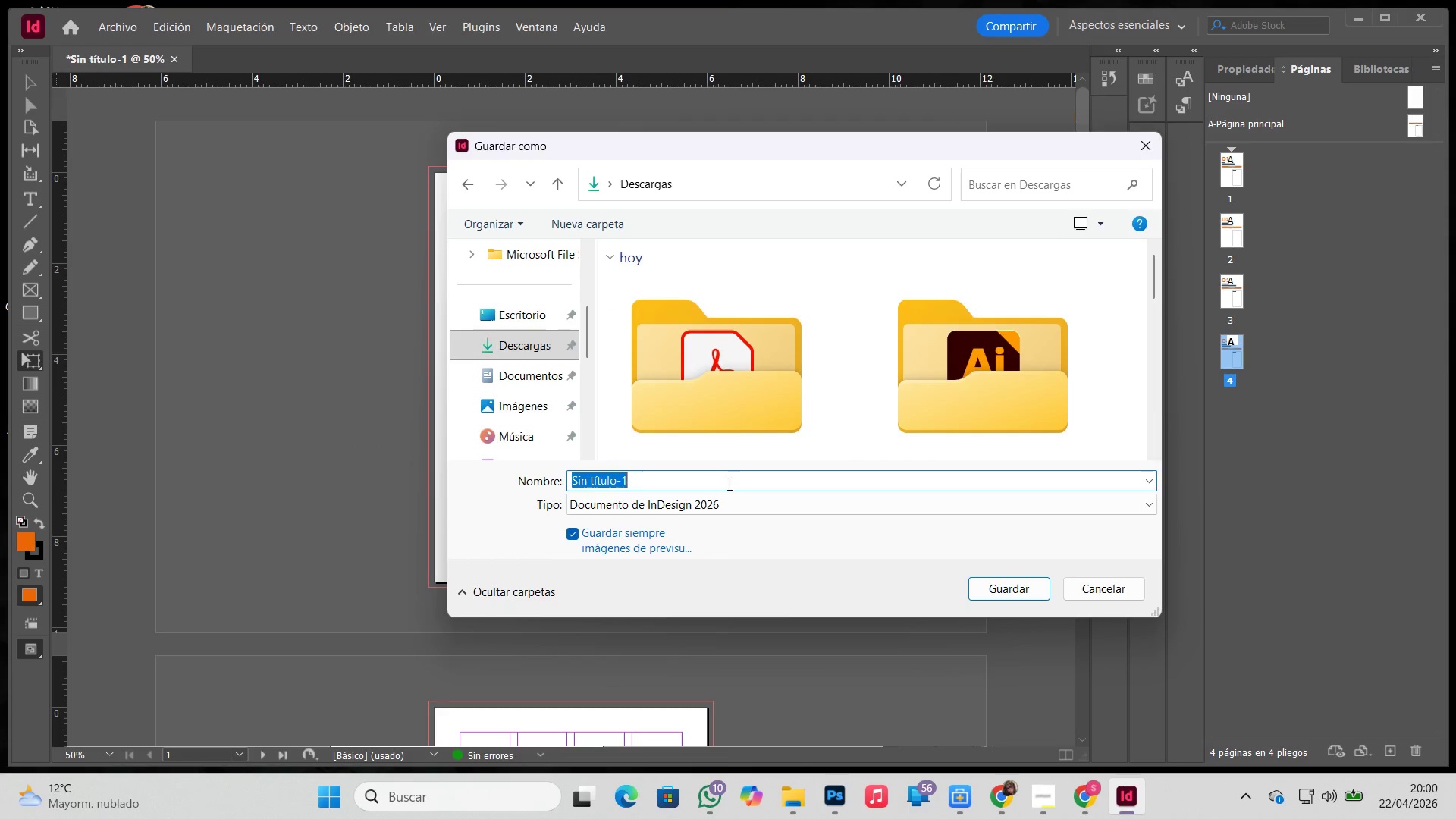 
key(Control+V)
 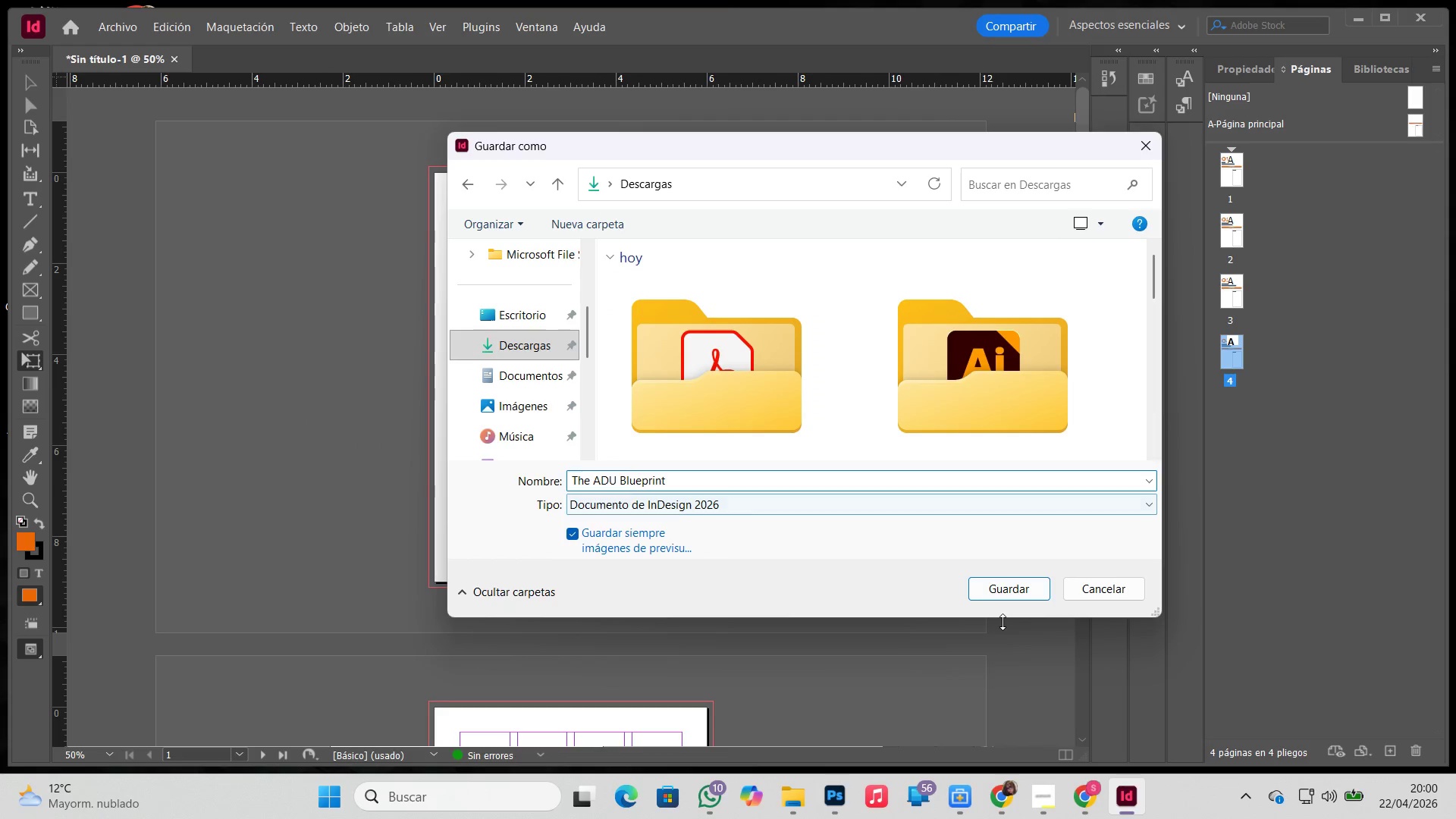 
left_click([1000, 595])
 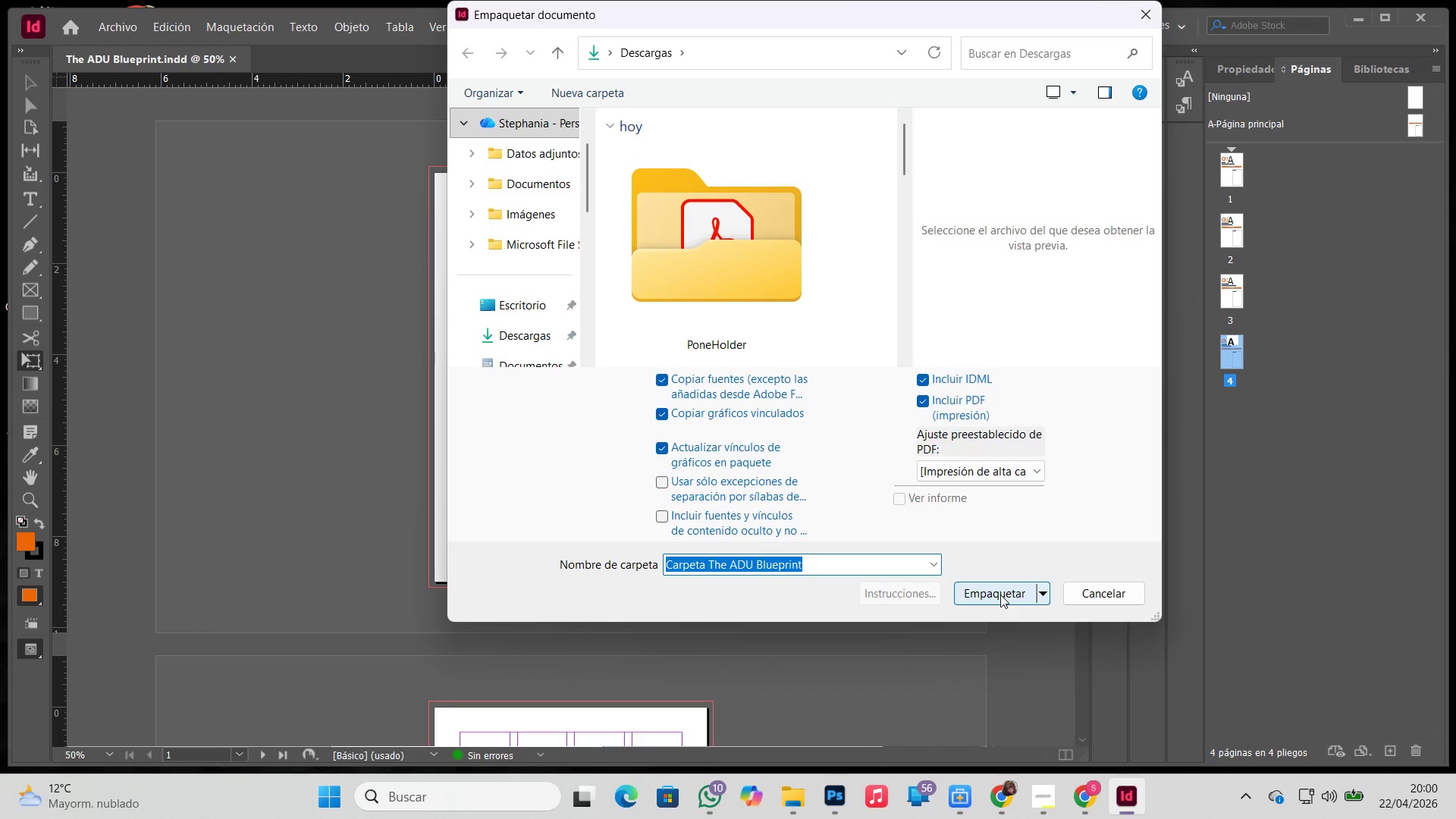 
left_click([1000, 595])
 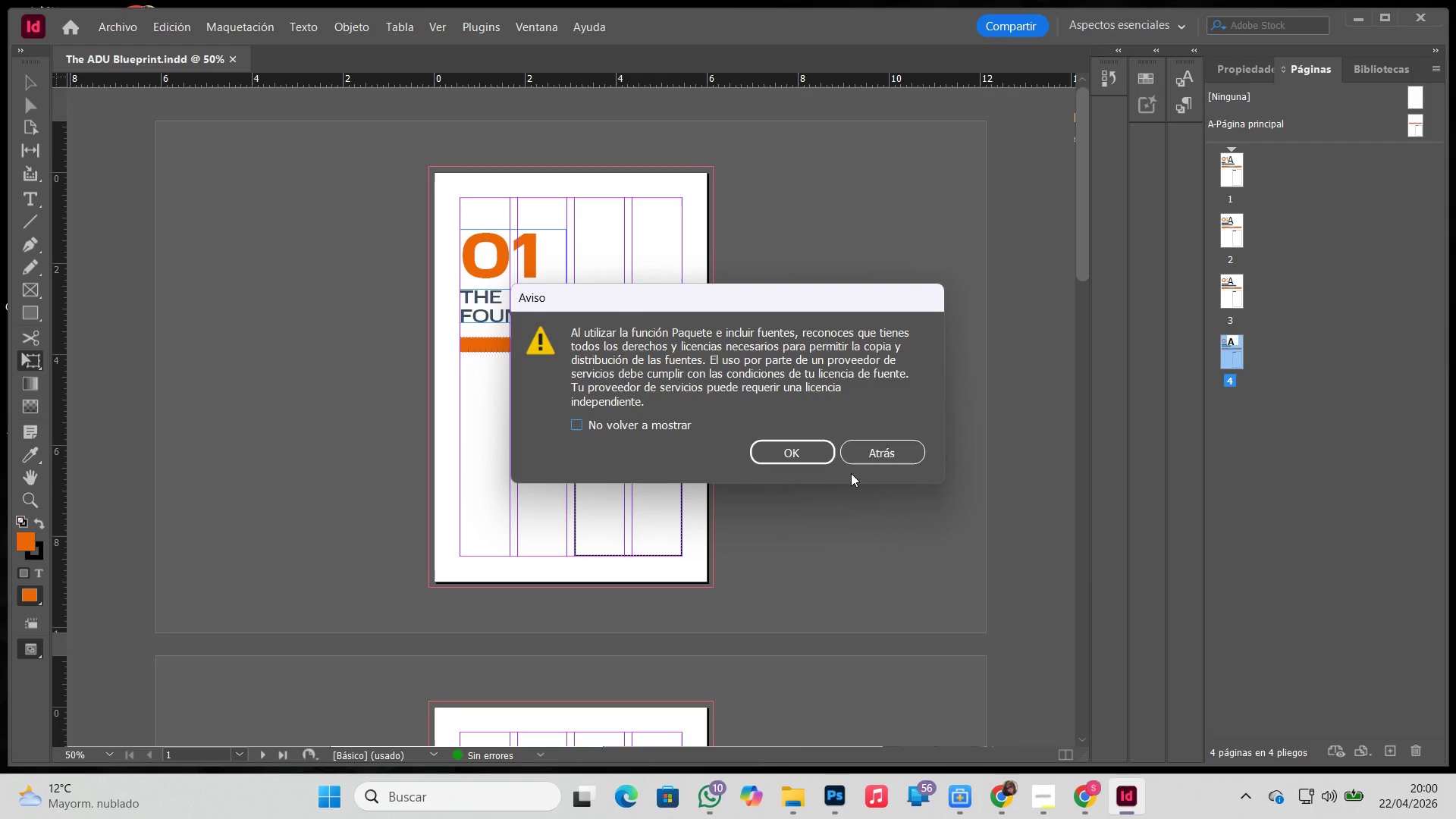 
left_click([820, 451])
 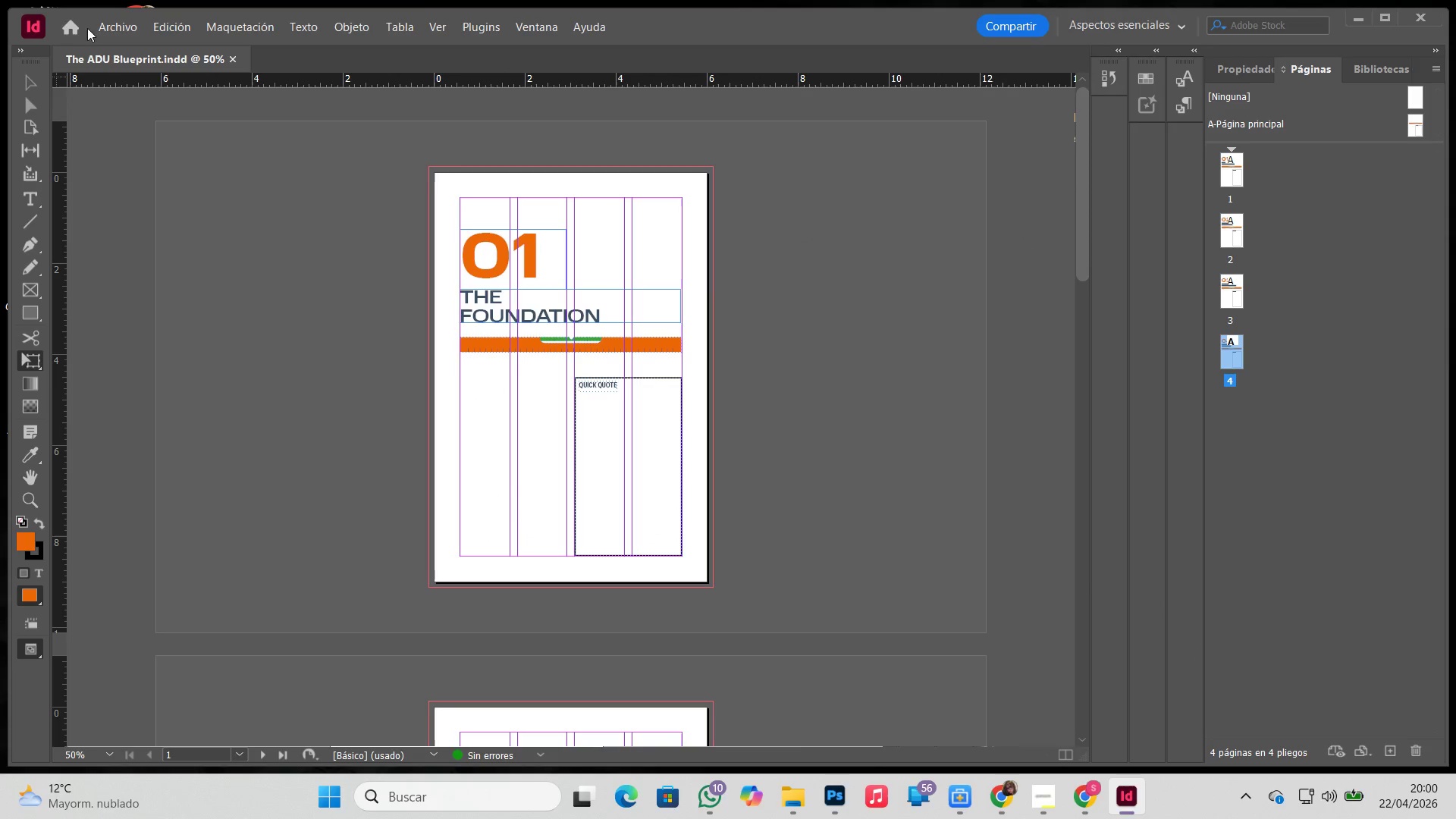 
left_click([112, 28])
 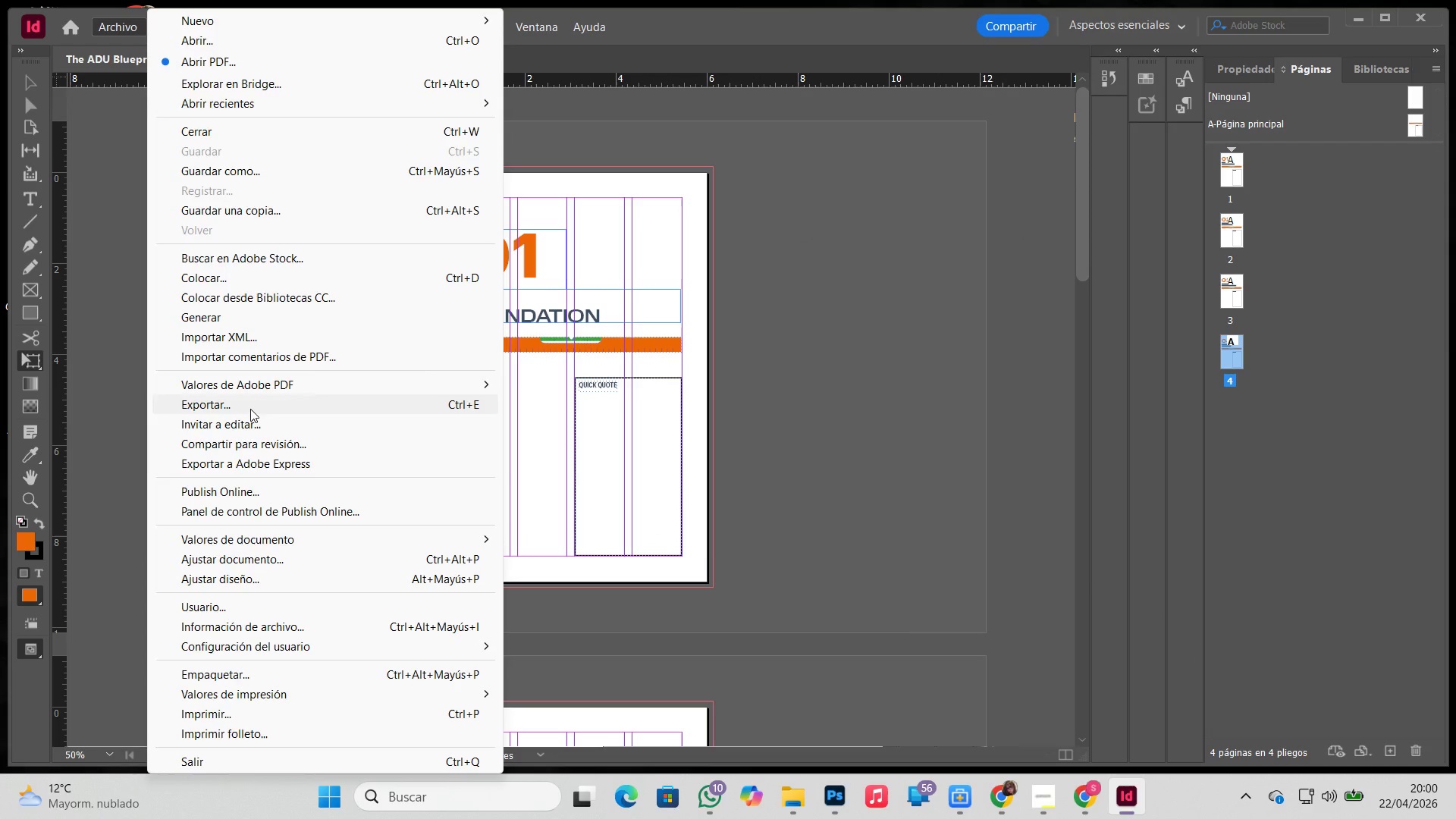 
wait(12.44)
 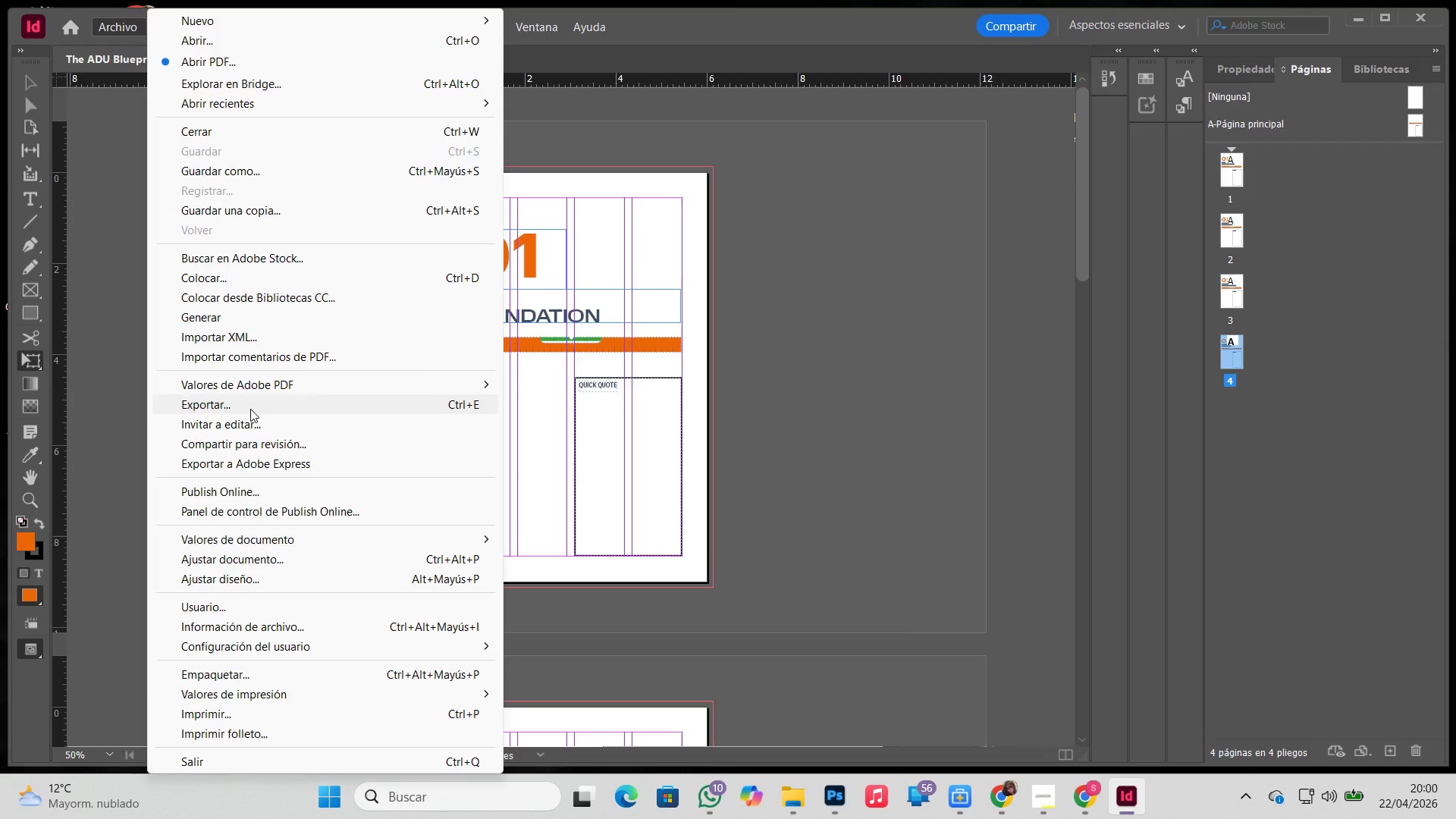 
left_click([250, 409])
 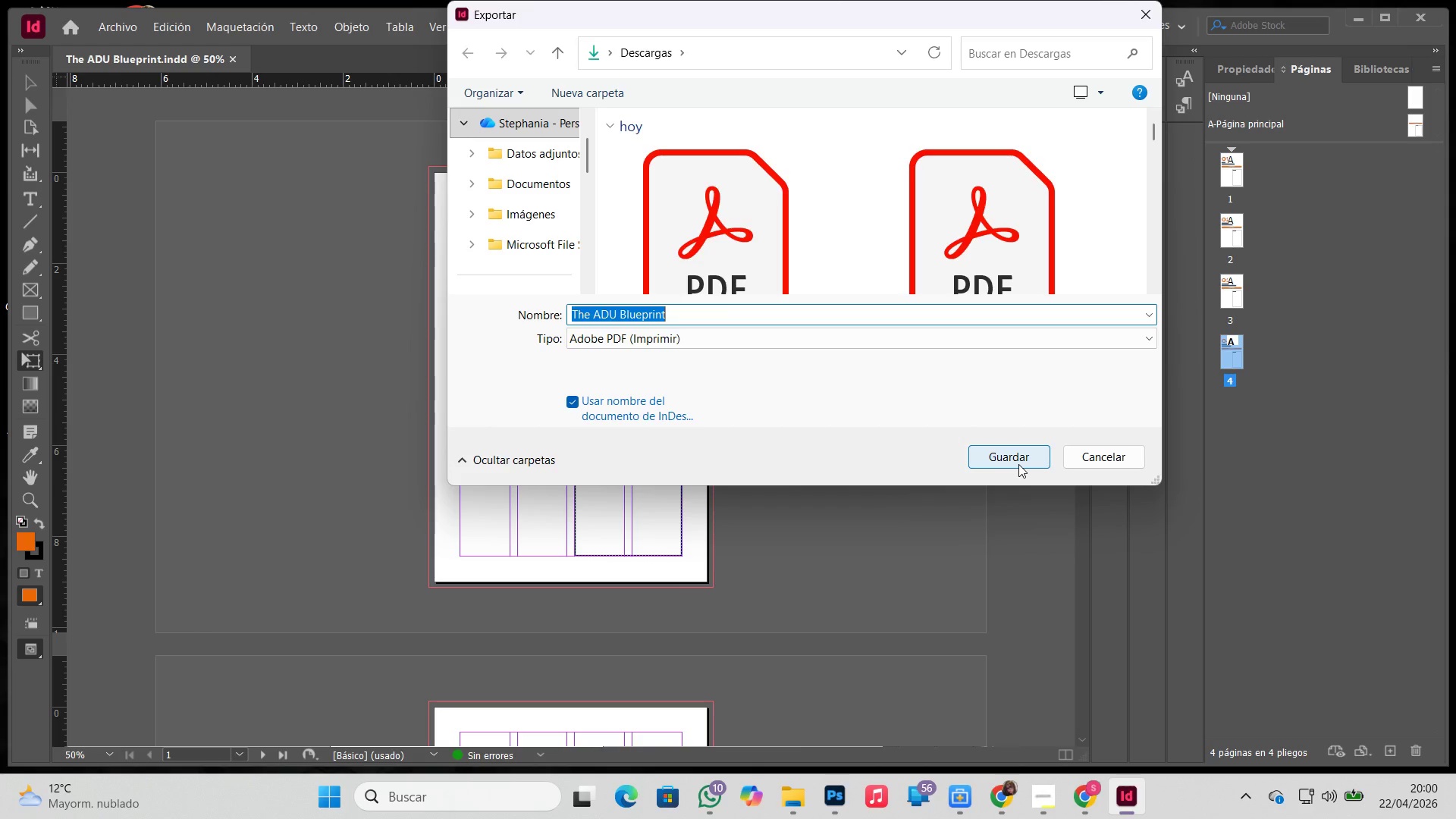 
left_click([1018, 464])
 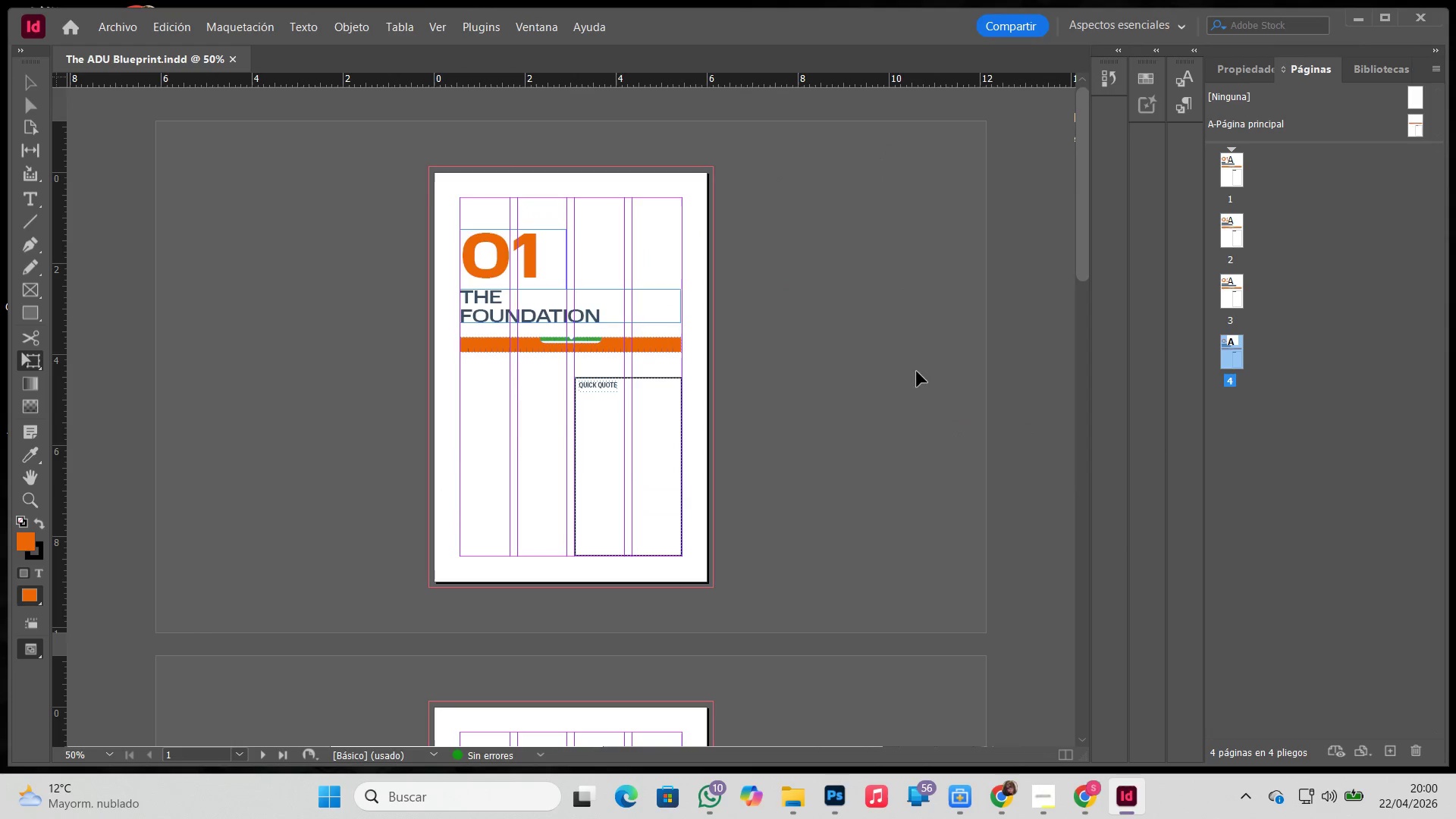 
mouse_move([817, 287])
 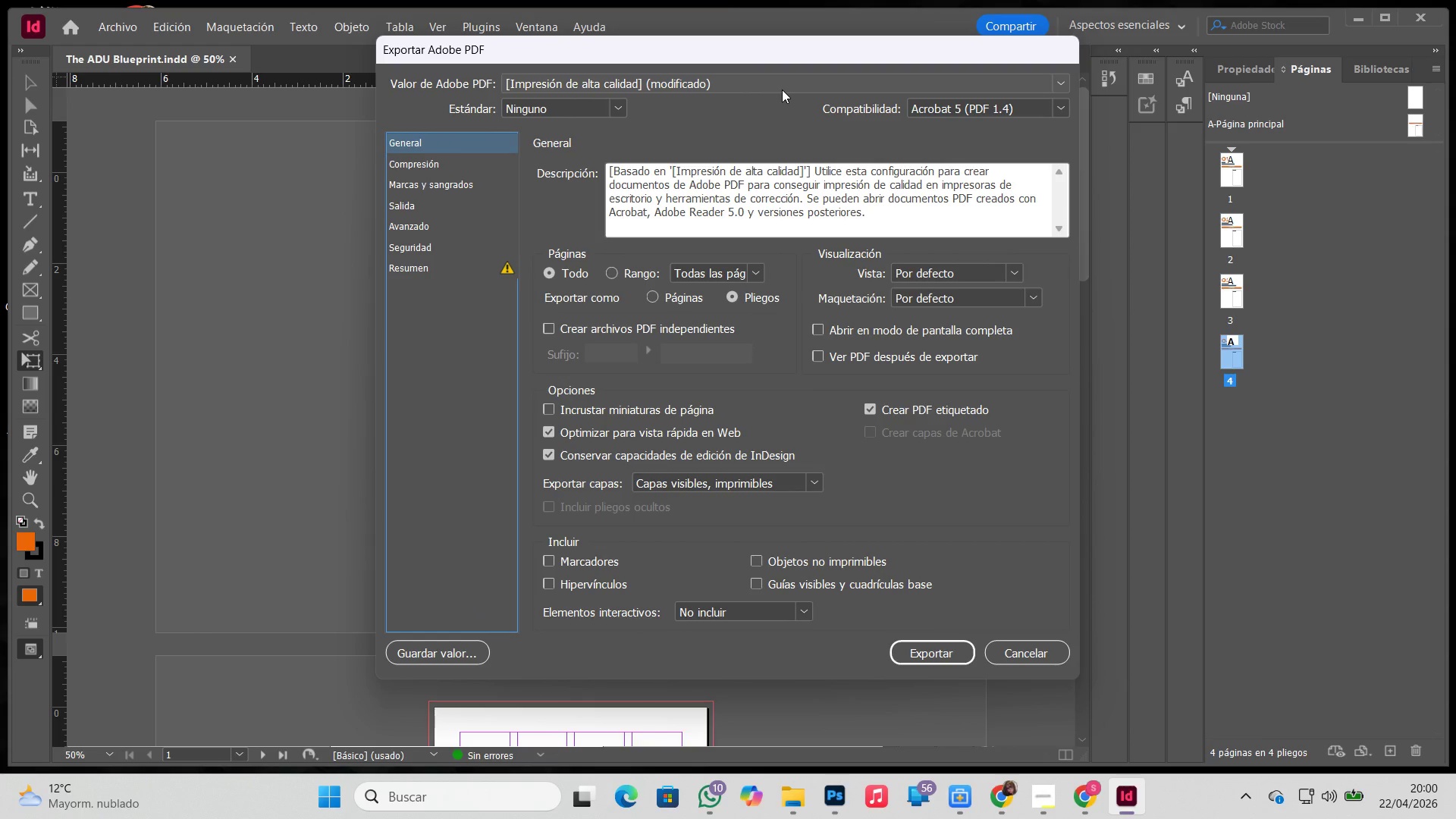 
left_click([782, 89])
 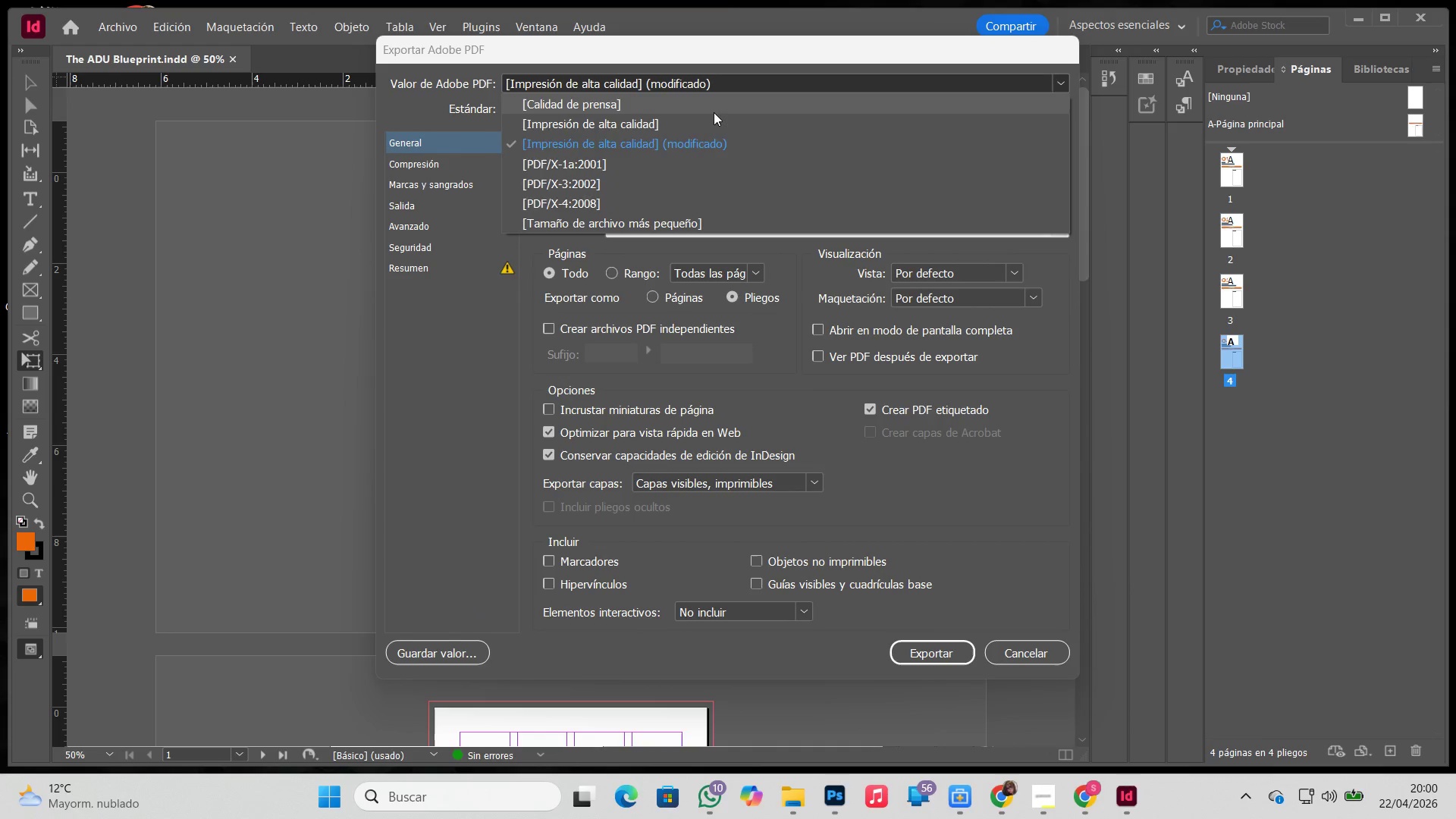 
double_click([713, 109])
 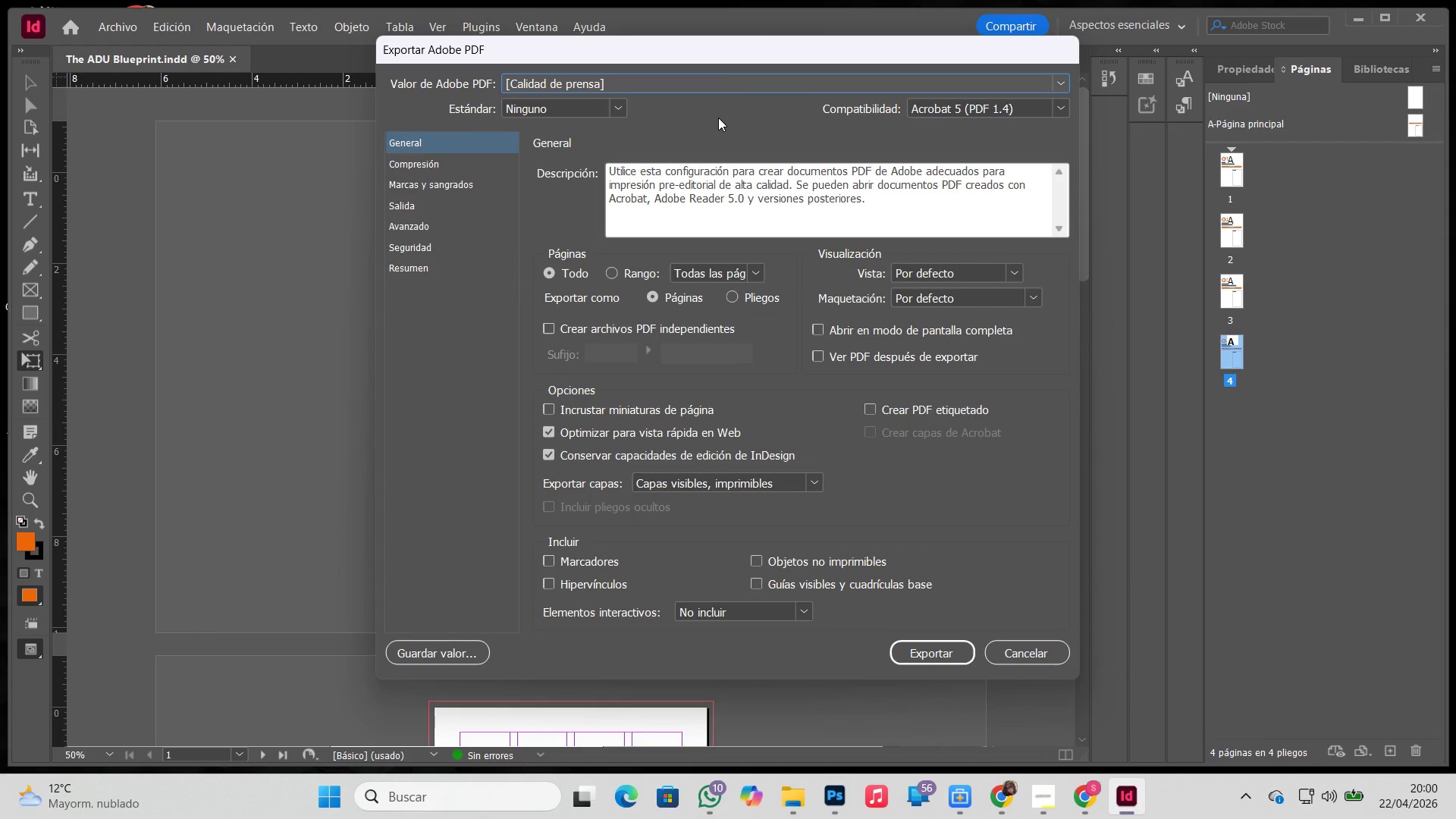 
wait(8.03)
 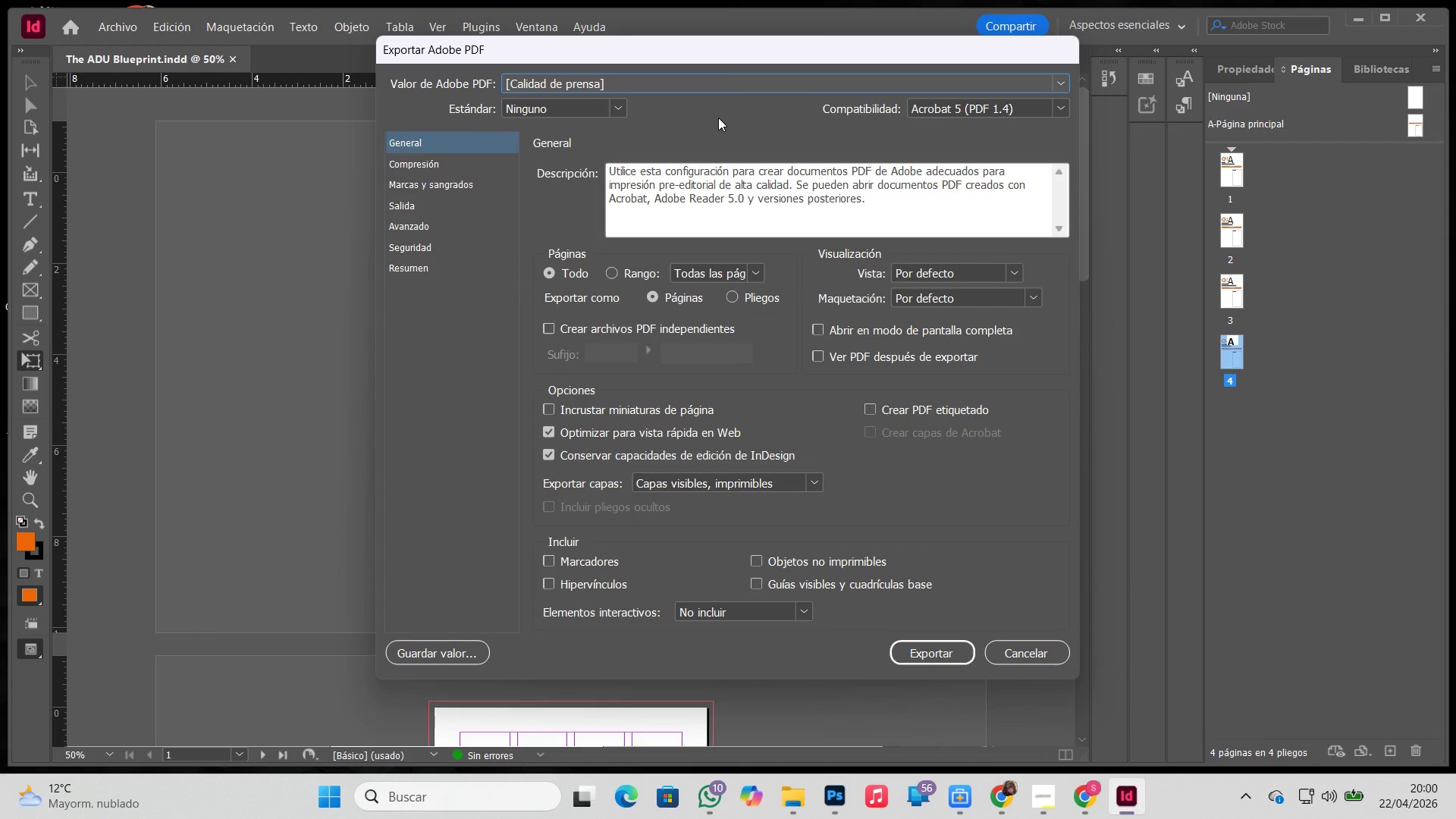 
left_click([473, 179])
 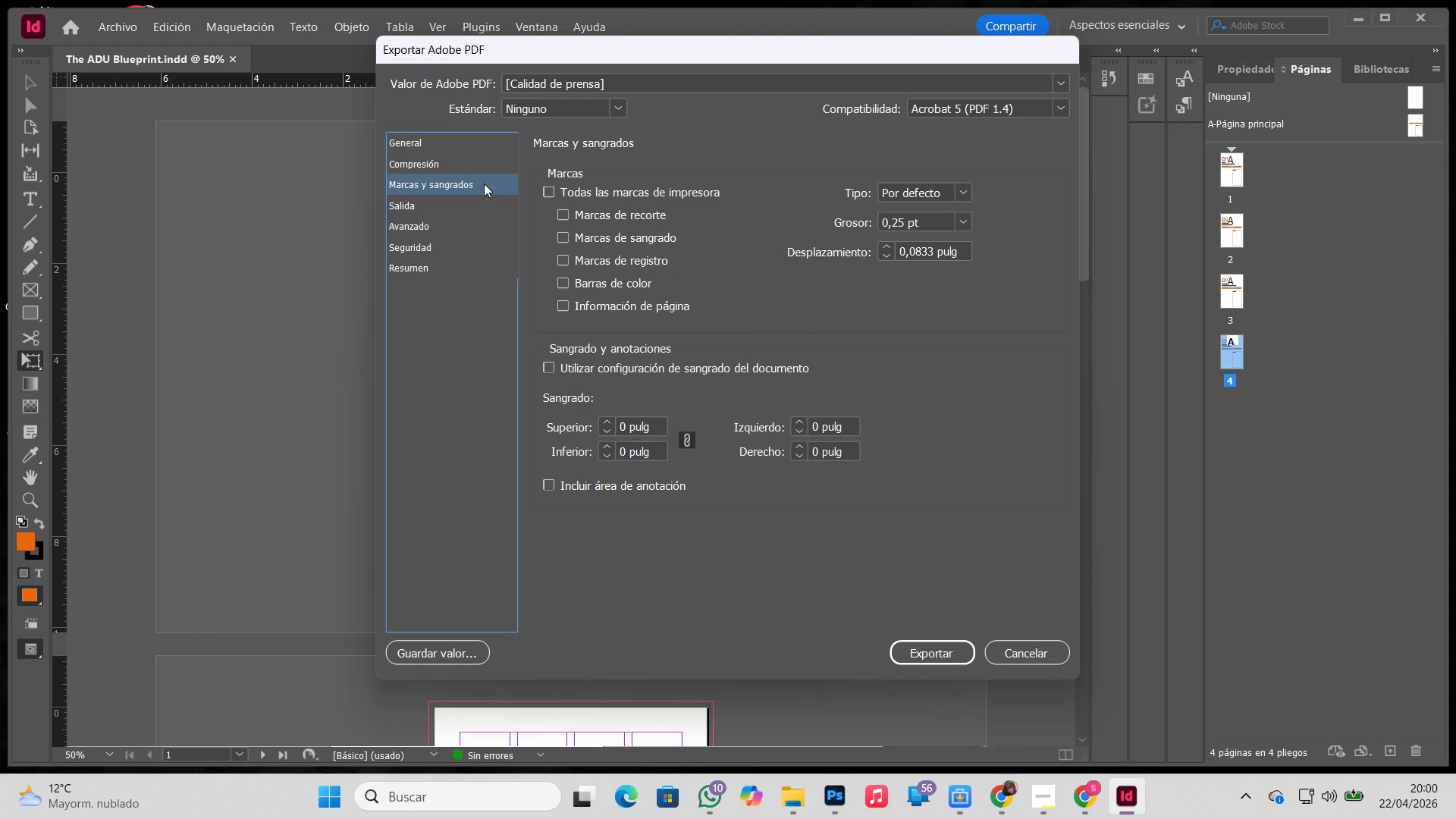 
wait(6.7)
 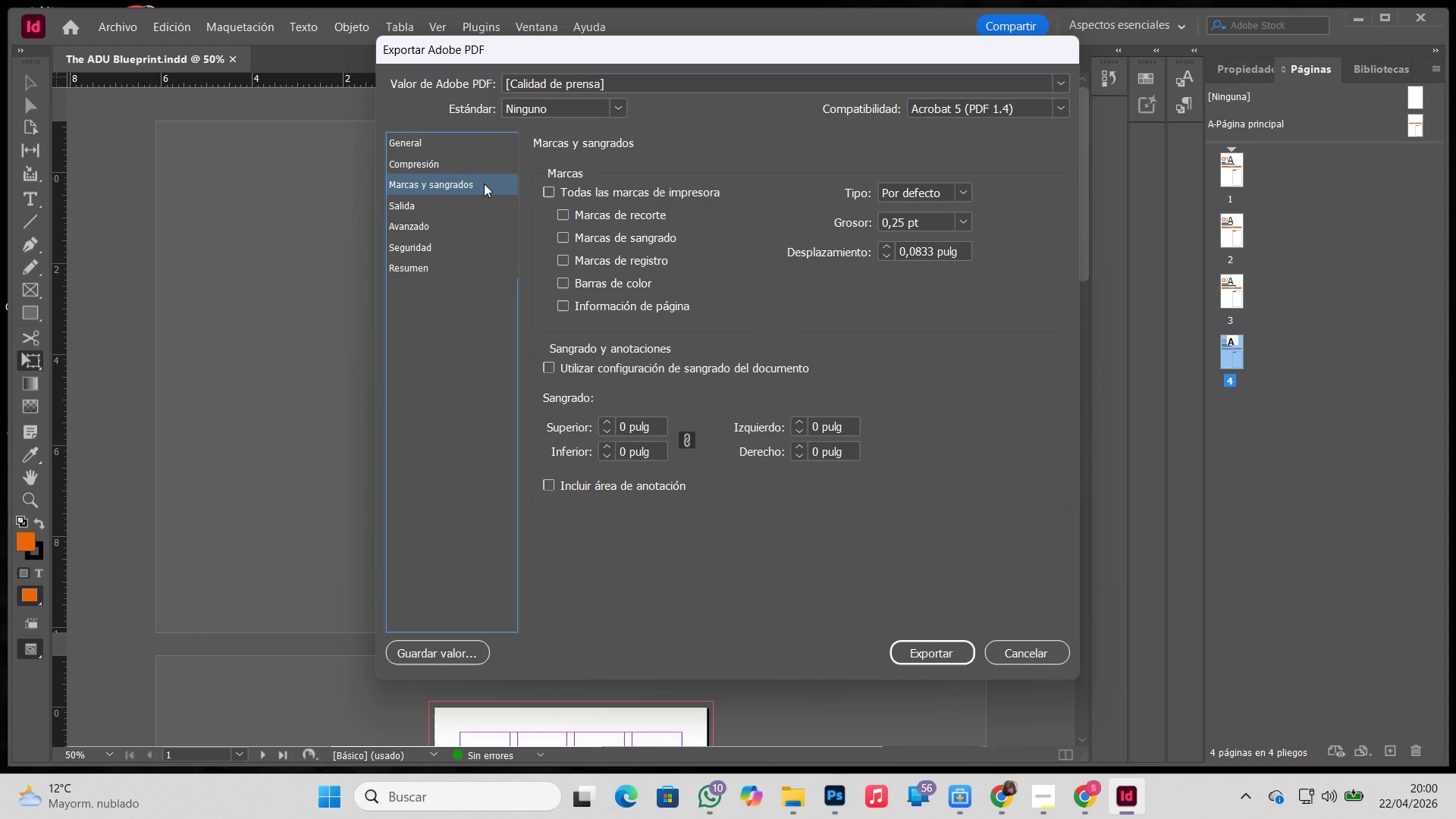 
left_click([564, 212])
 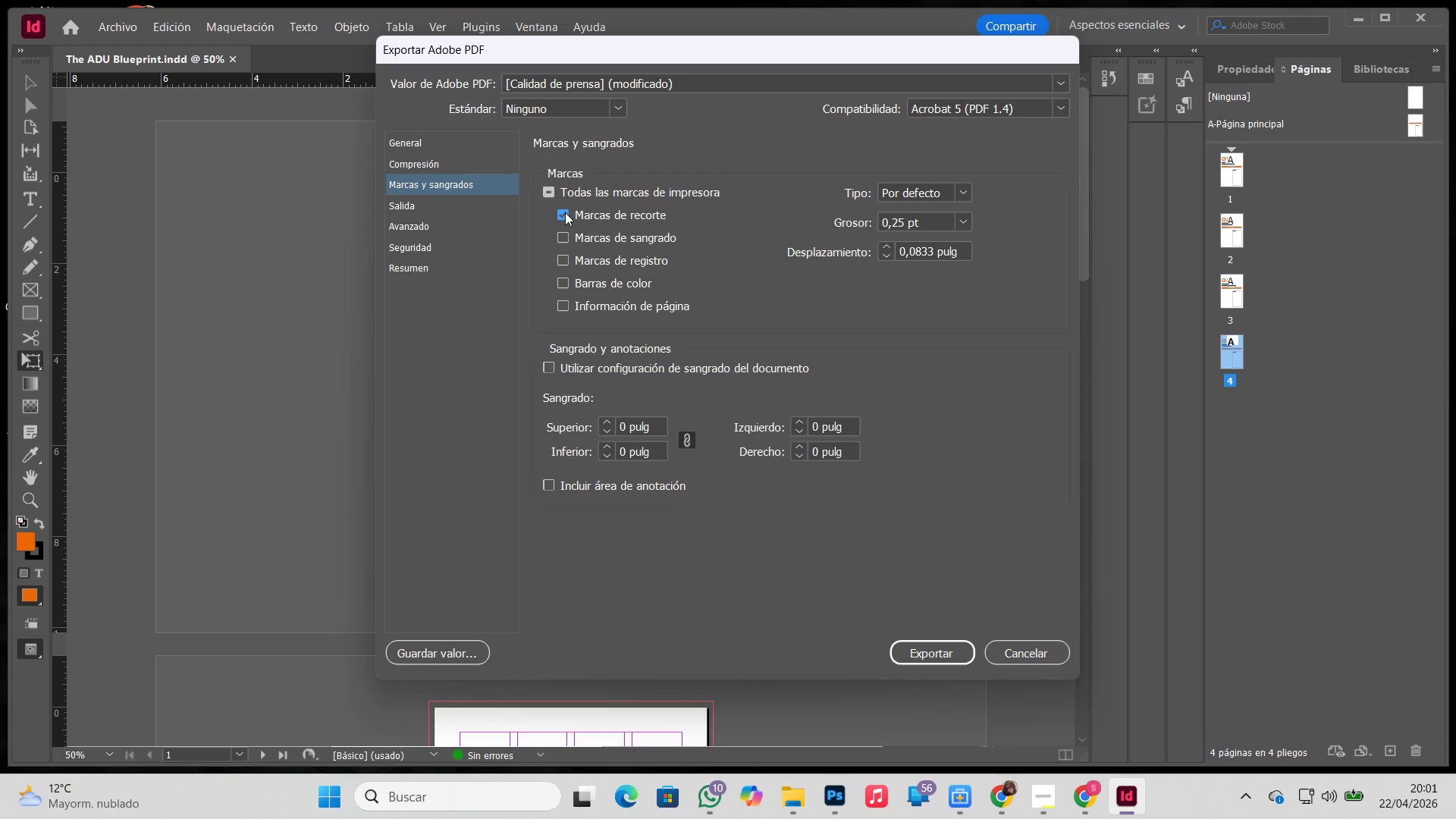 
wait(22.14)
 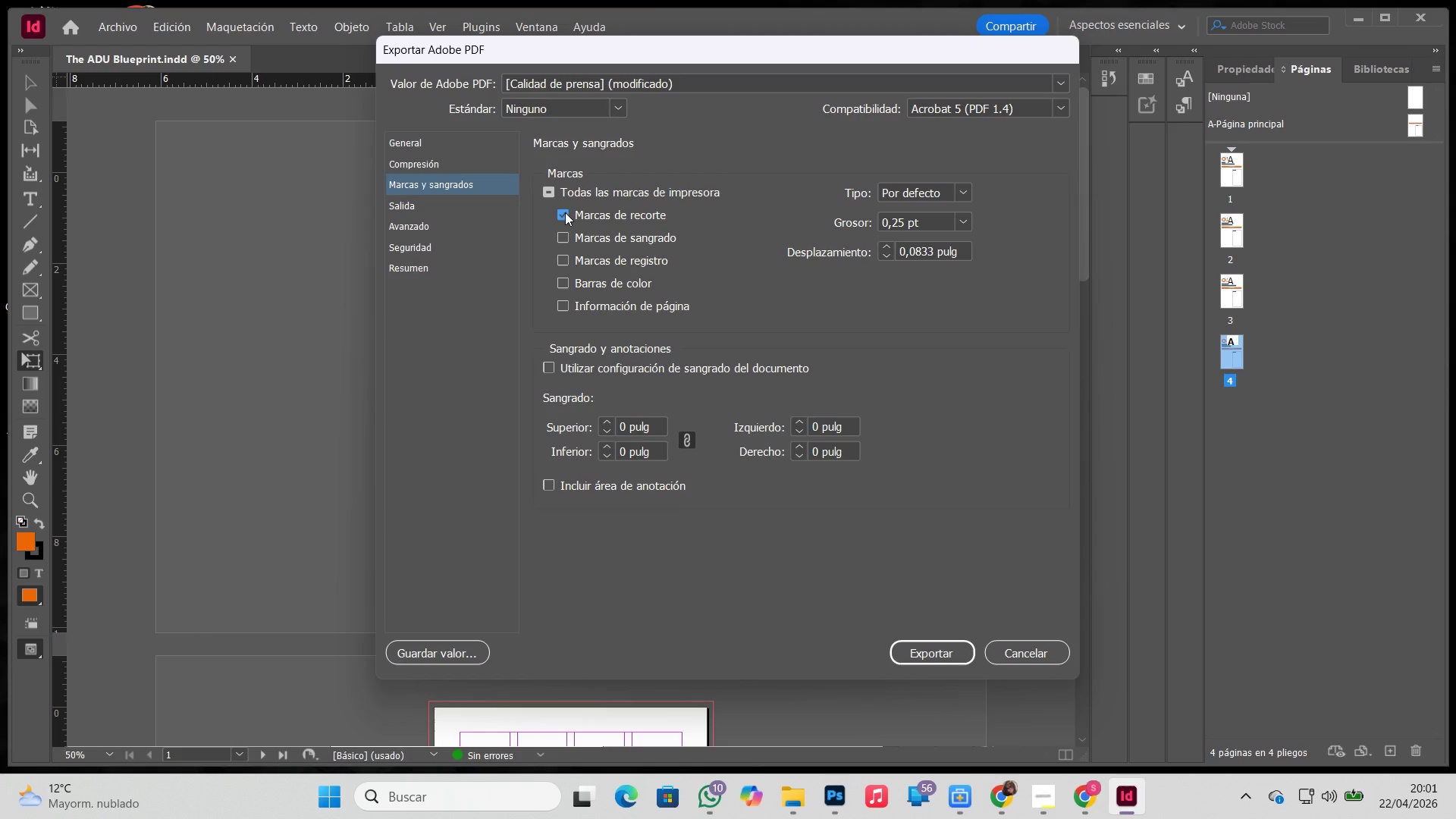 
left_click([565, 236])
 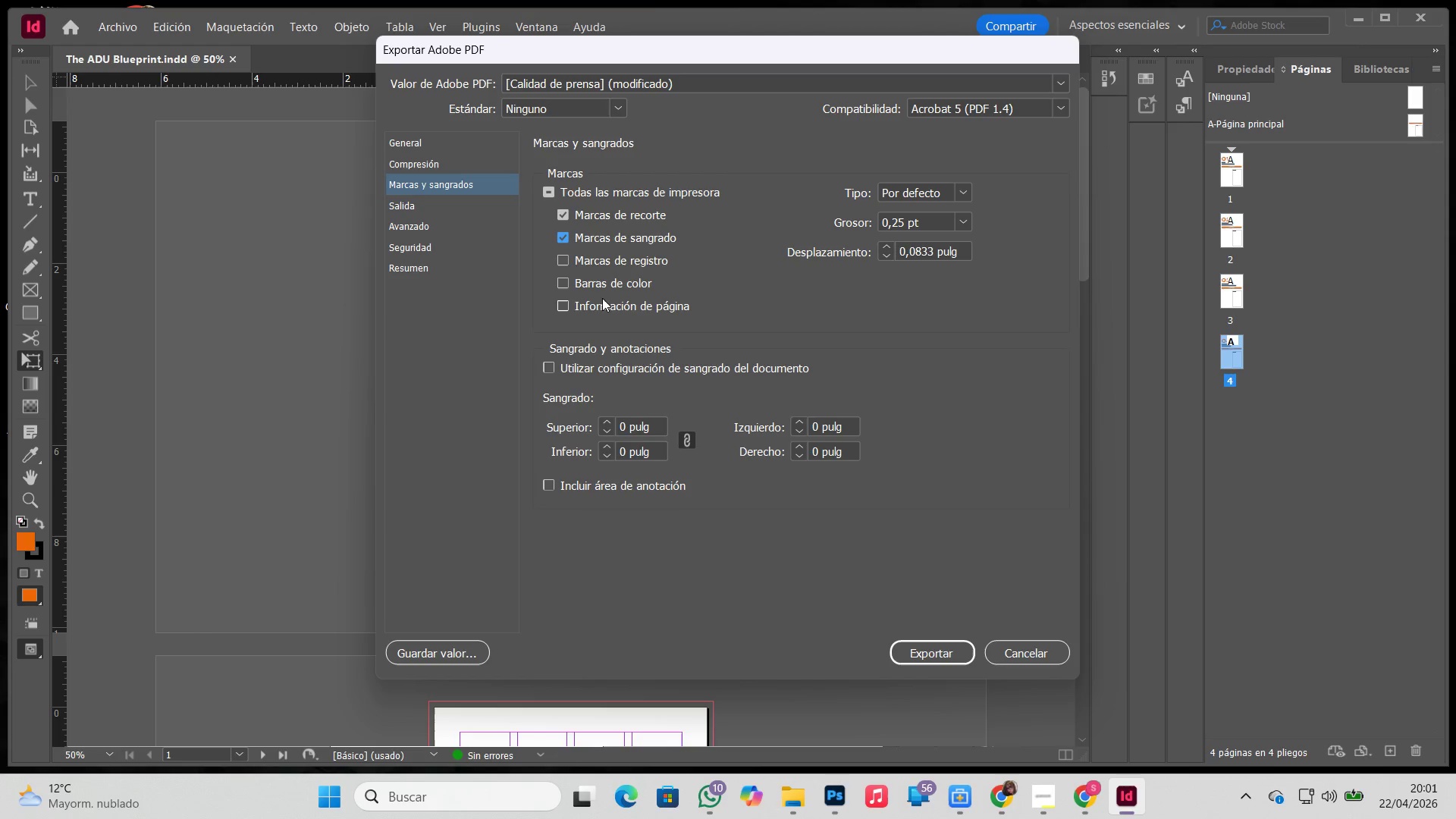 
left_click([564, 304])
 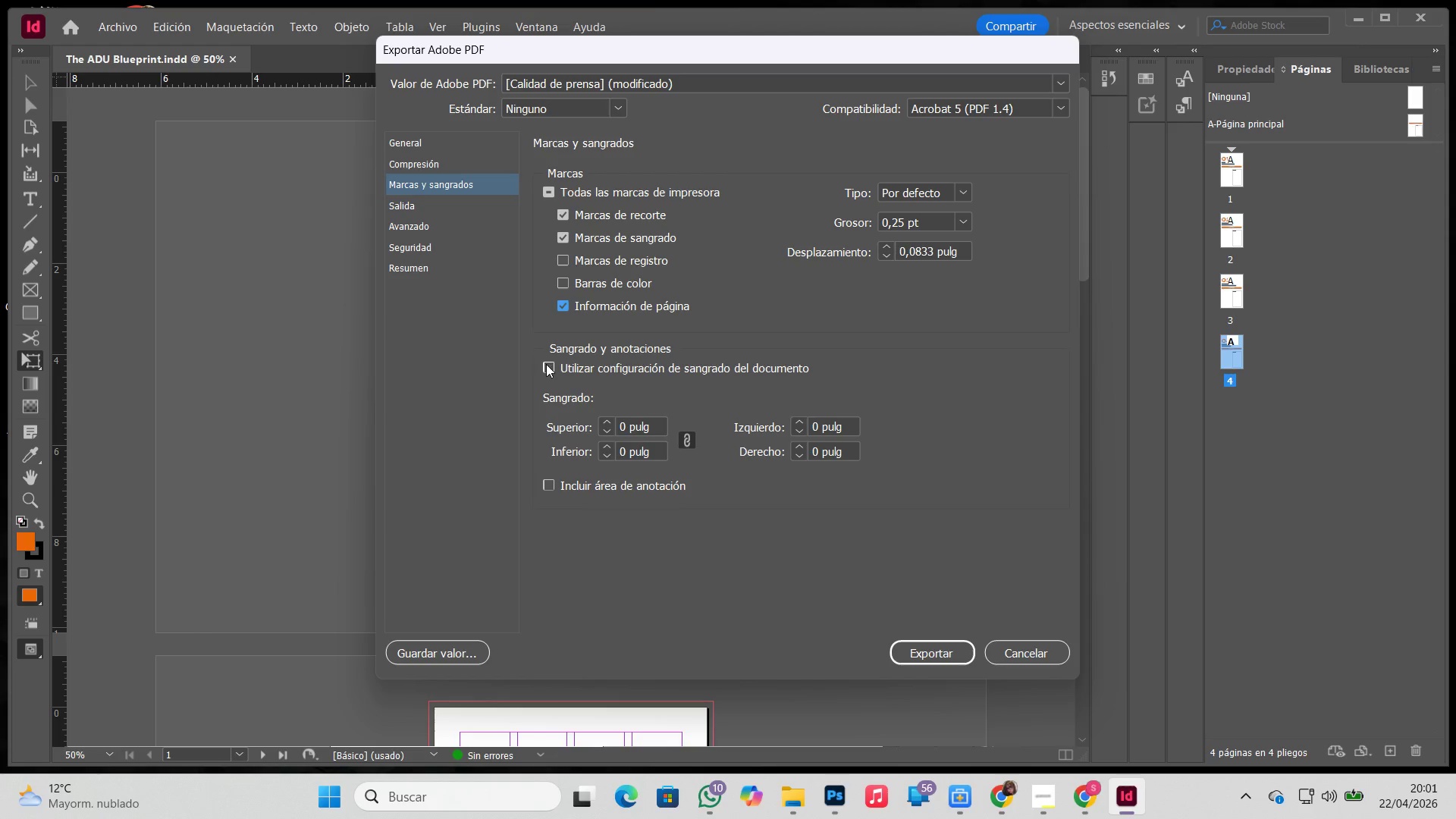 
double_click([546, 364])
 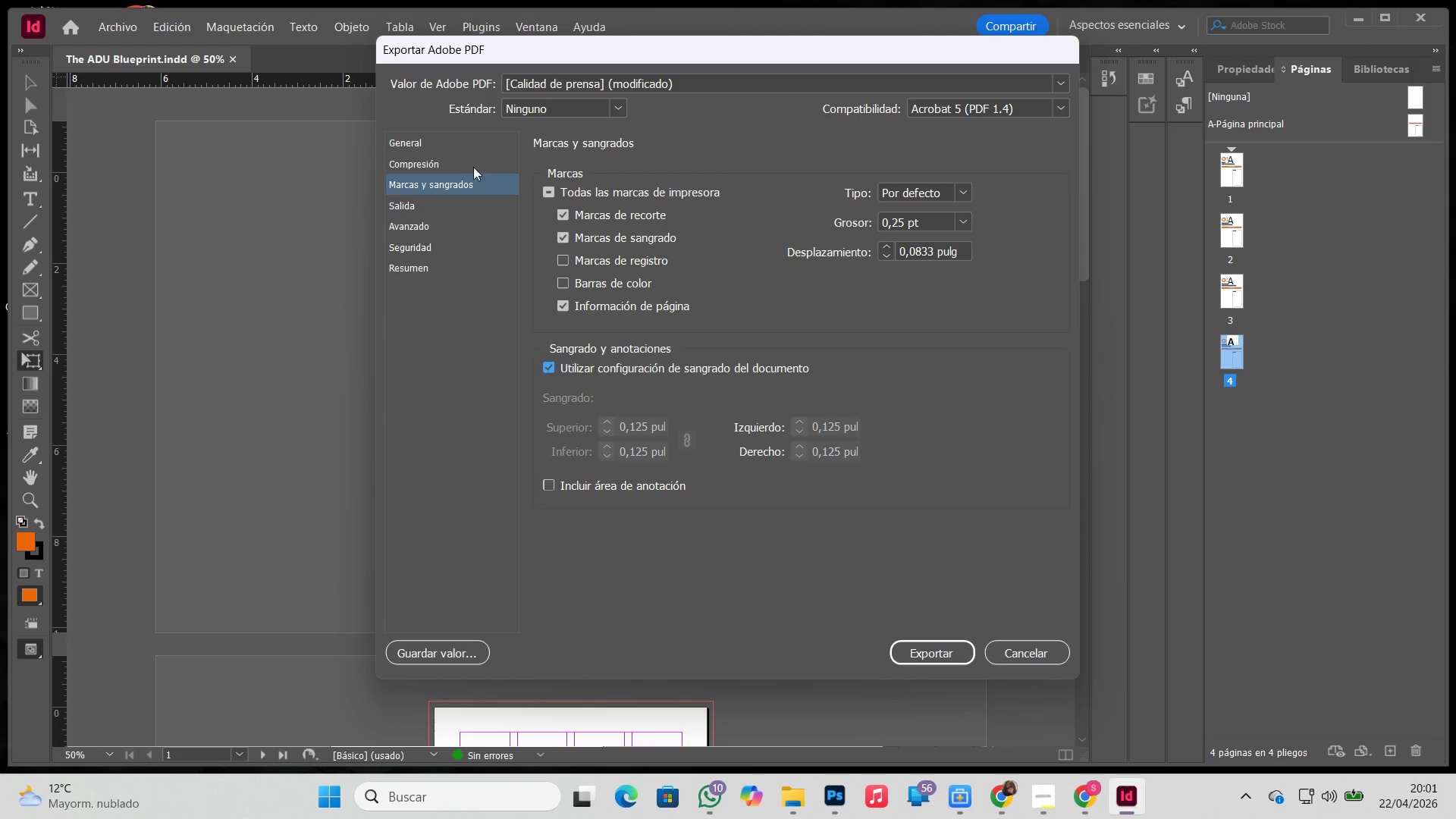 
left_click([482, 136])
 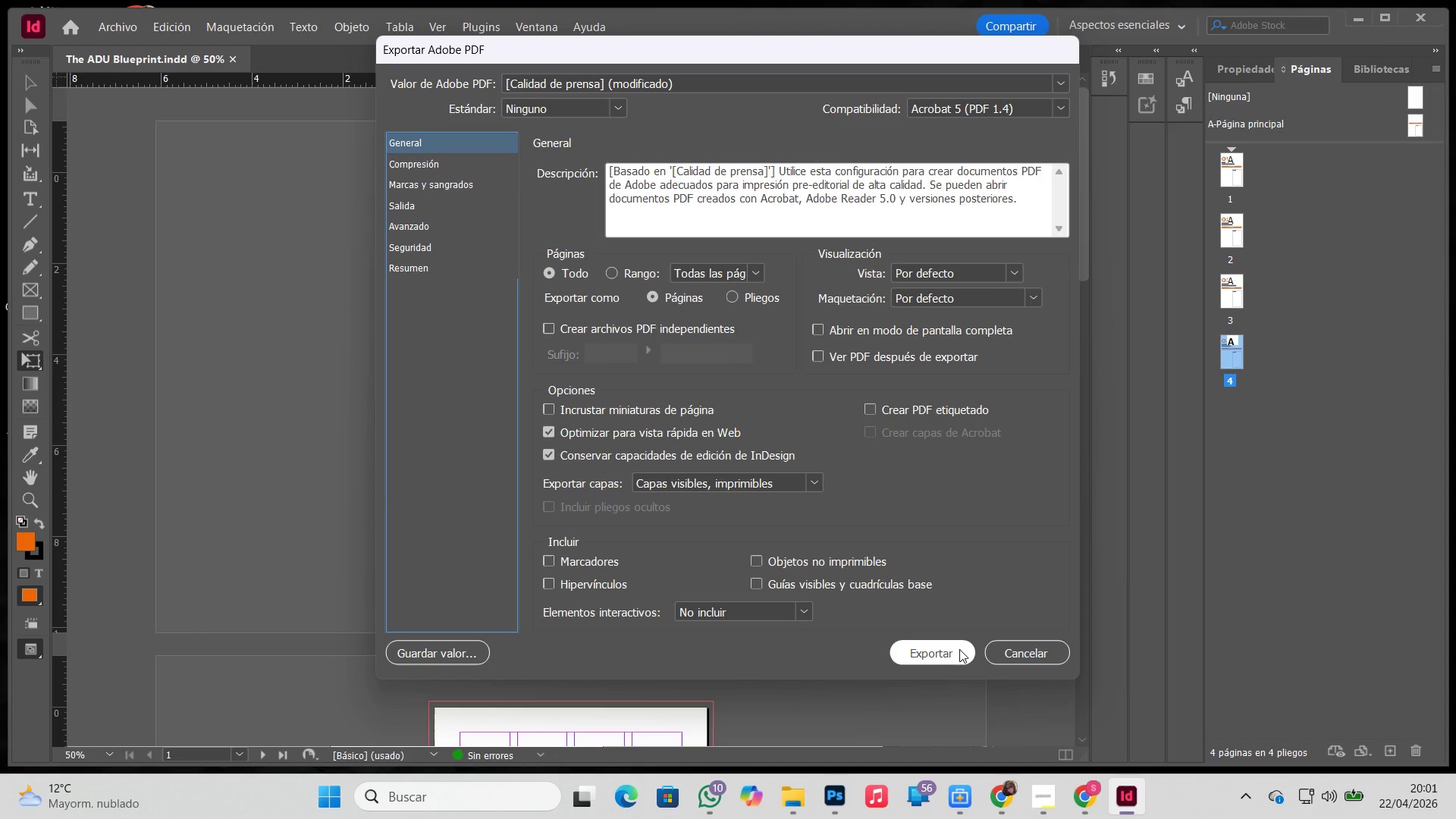 